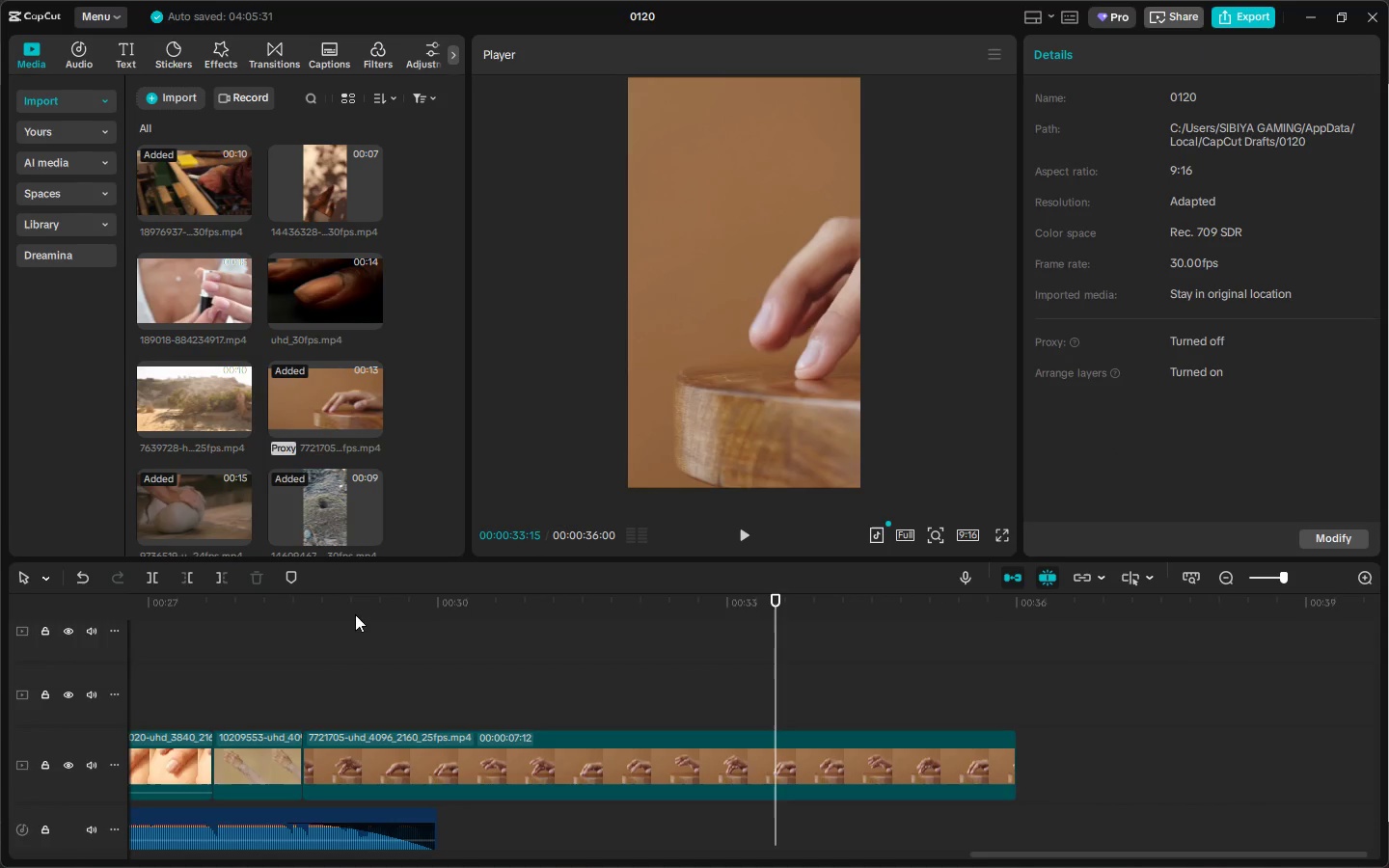 
left_click_drag(start_coordinate=[331, 599], to_coordinate=[346, 604])
 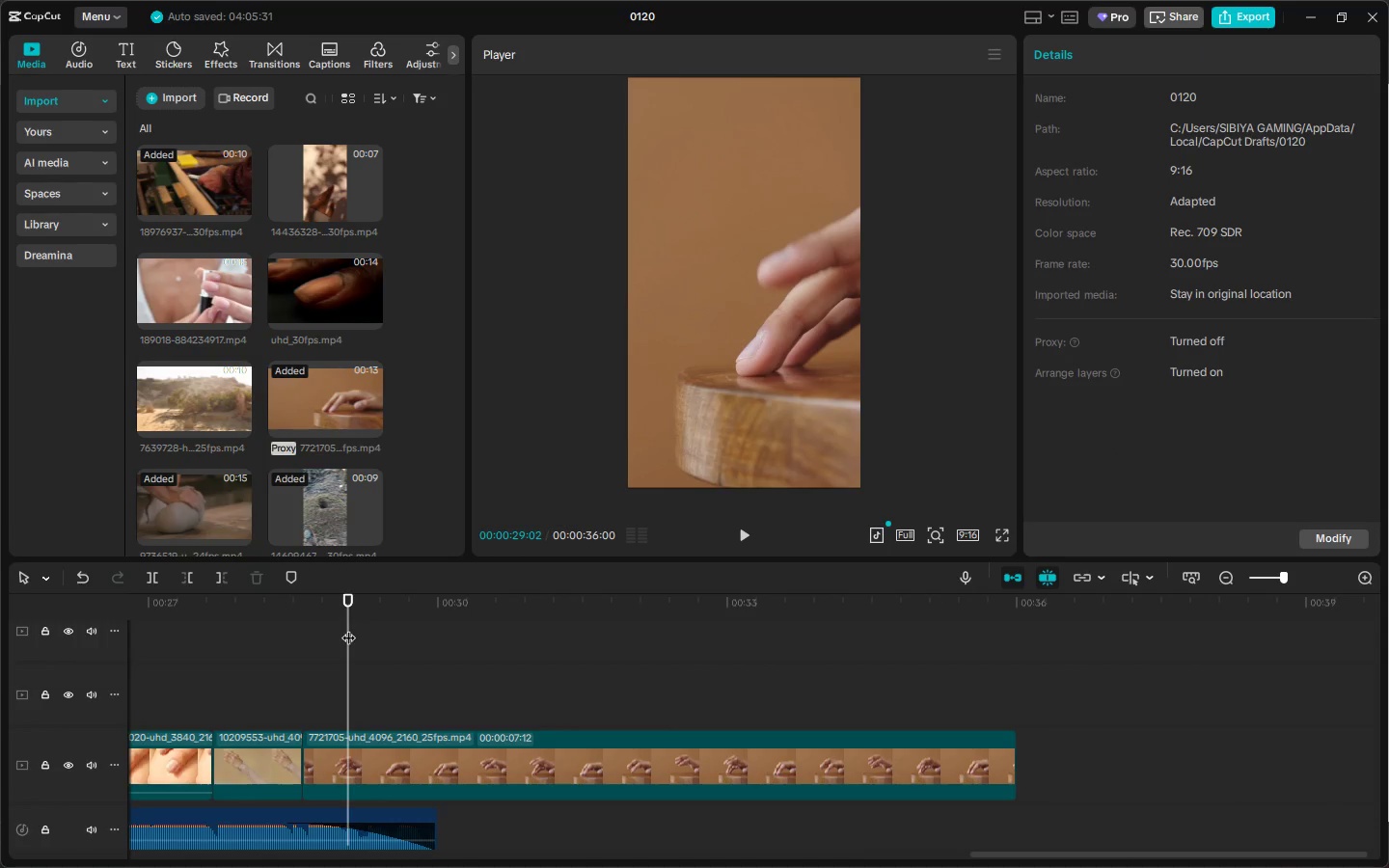 
key(Control+ControlLeft)
 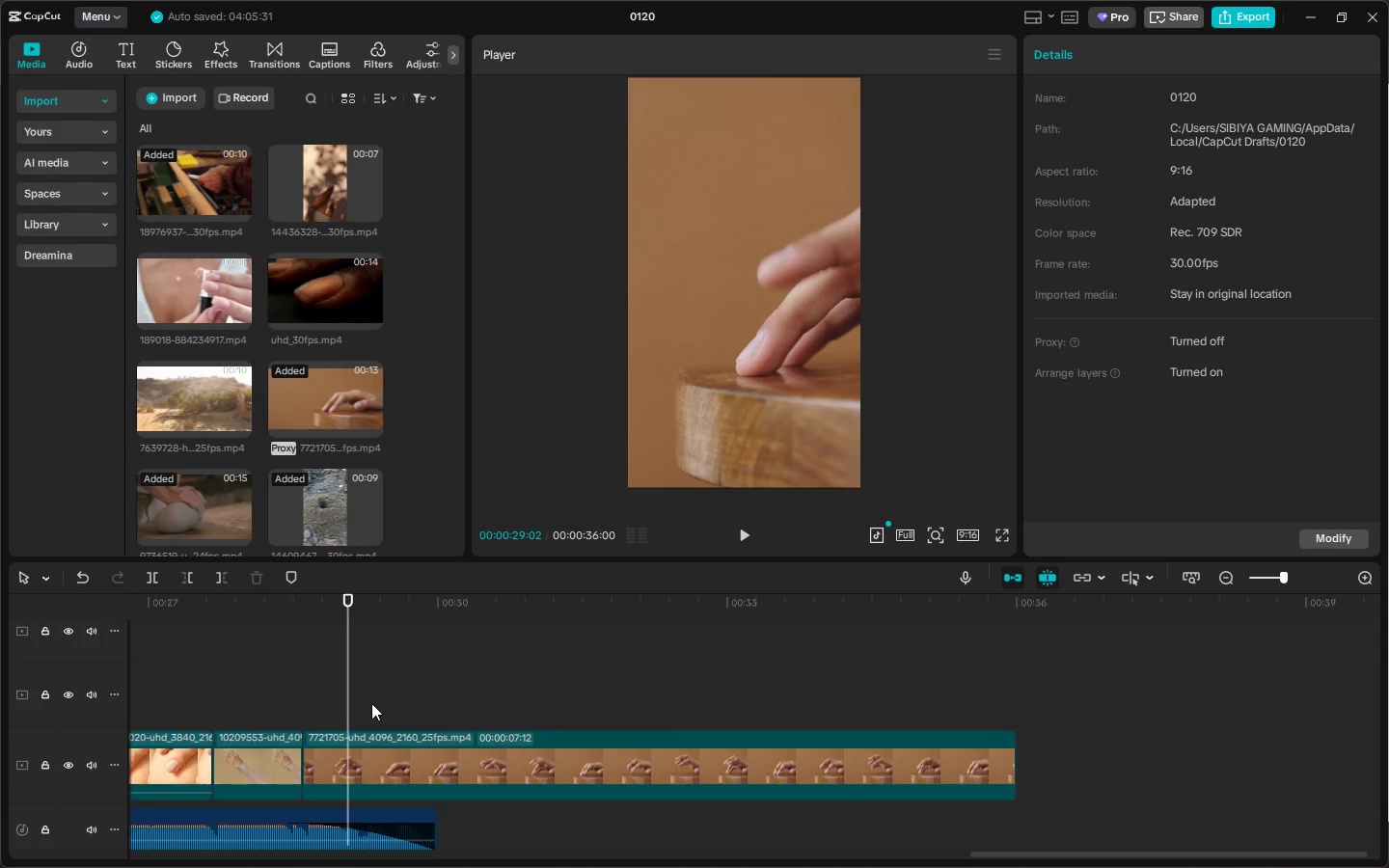 
key(Control+ControlLeft)
 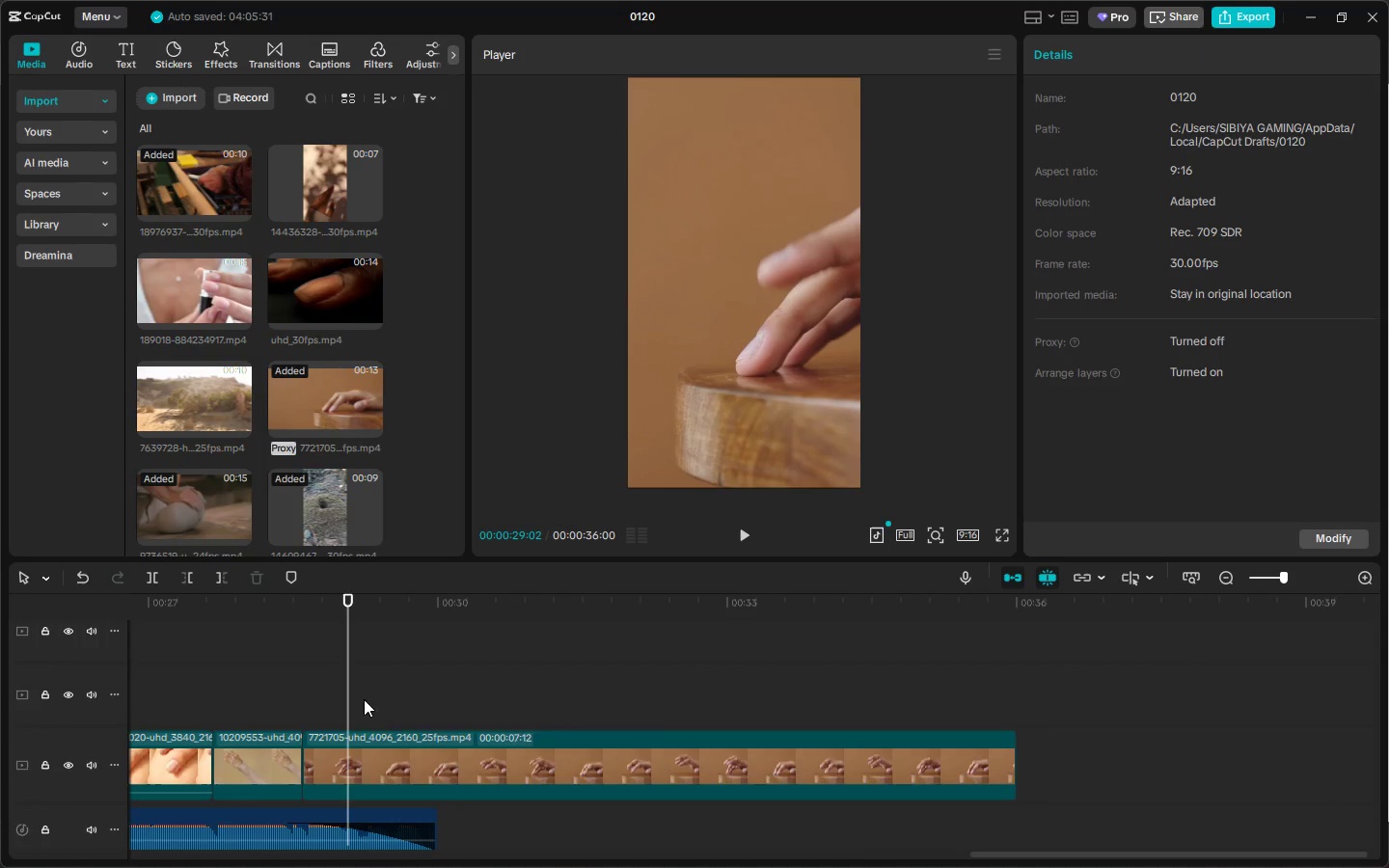 
key(Control+B)